 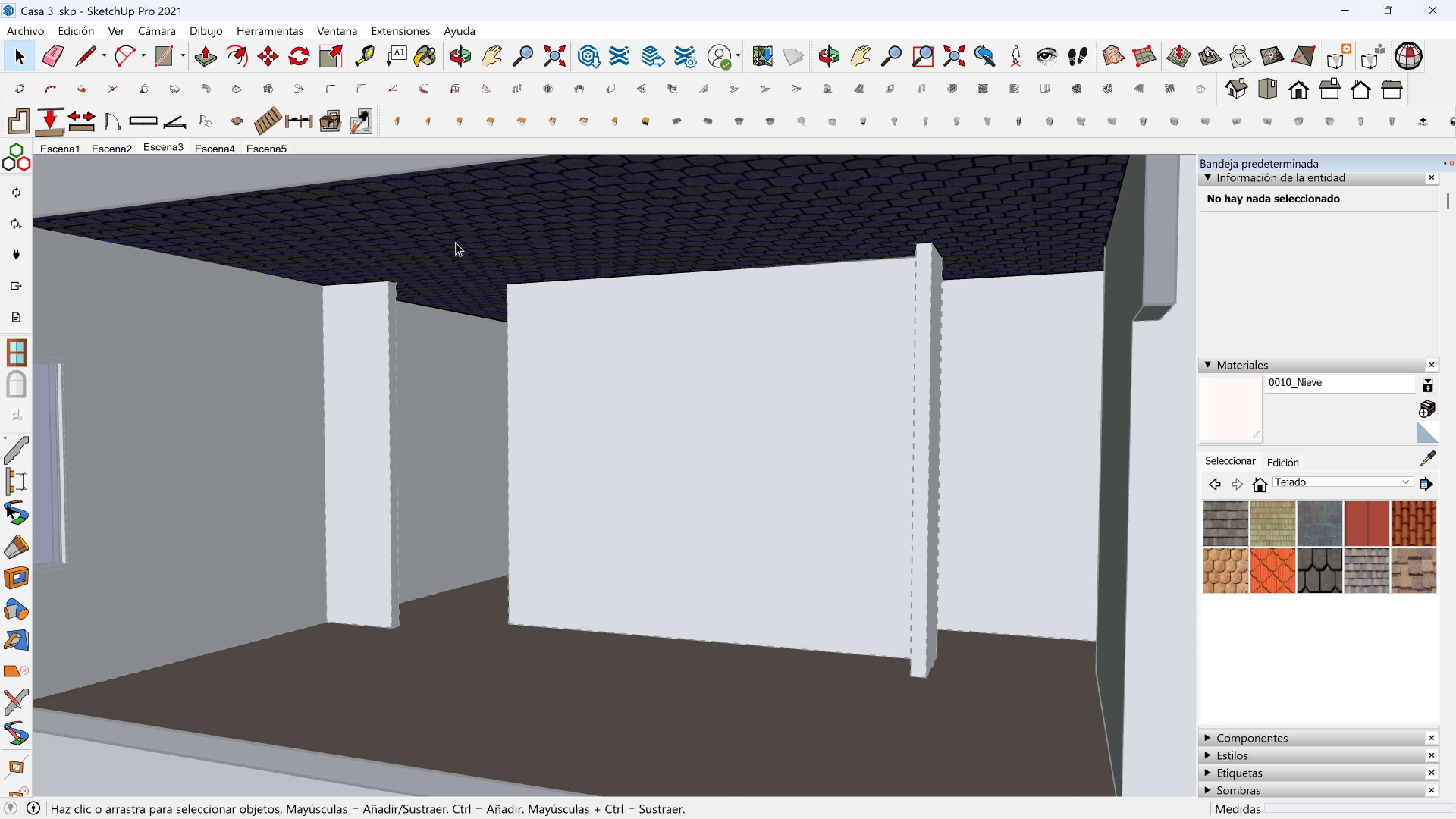 
triple_click([455, 242])
 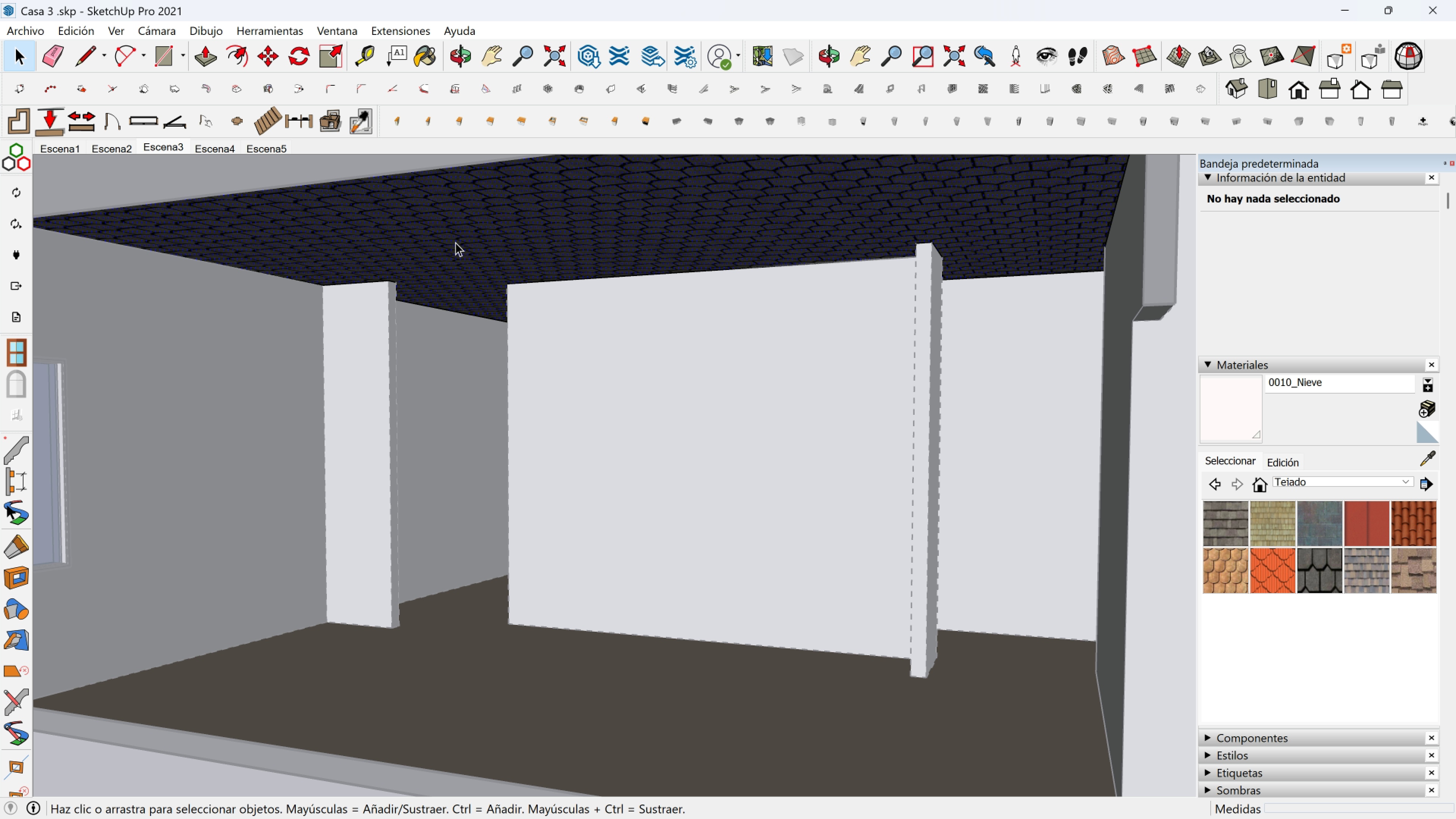 
triple_click([455, 242])
 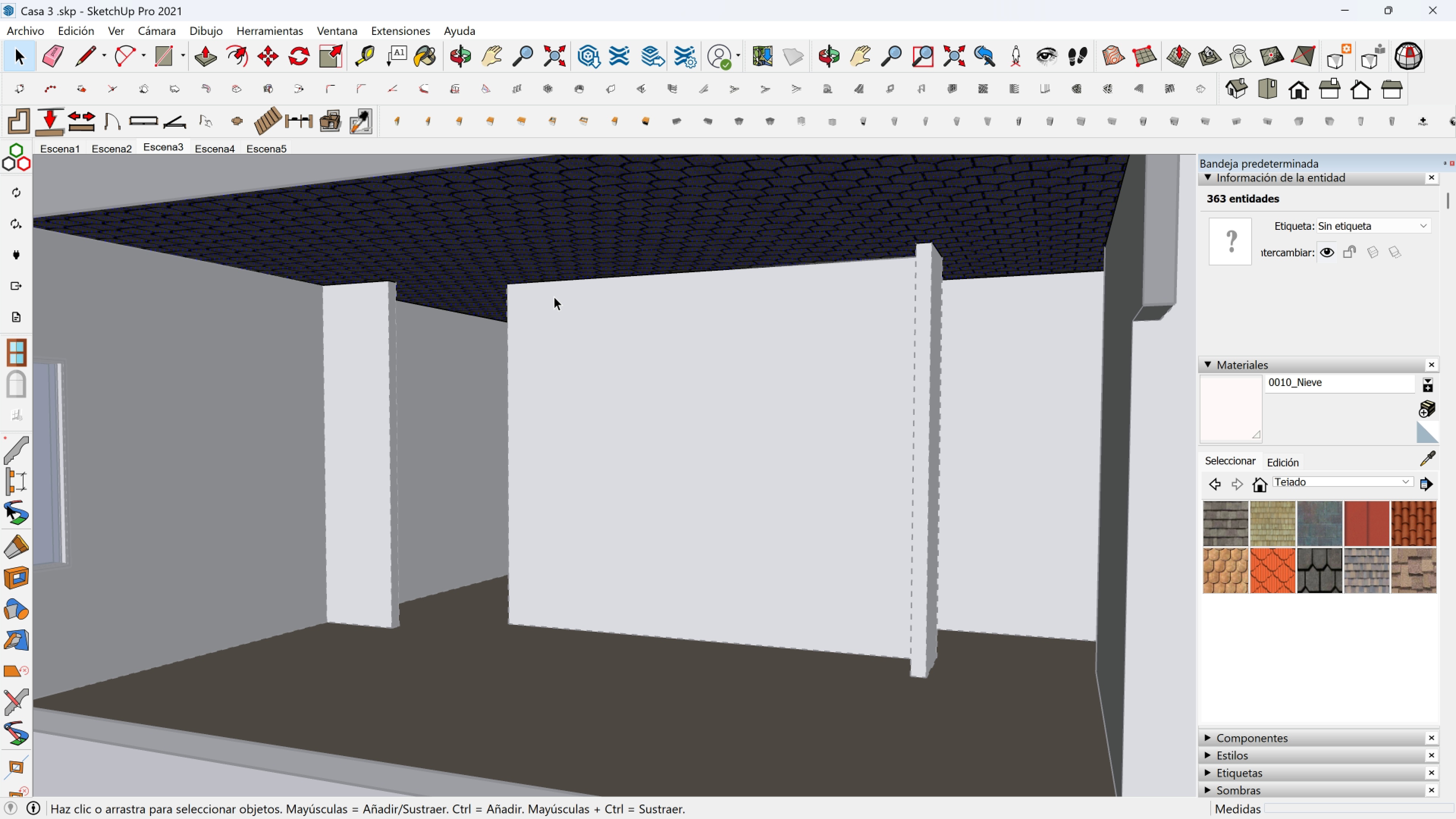 
double_click([573, 352])
 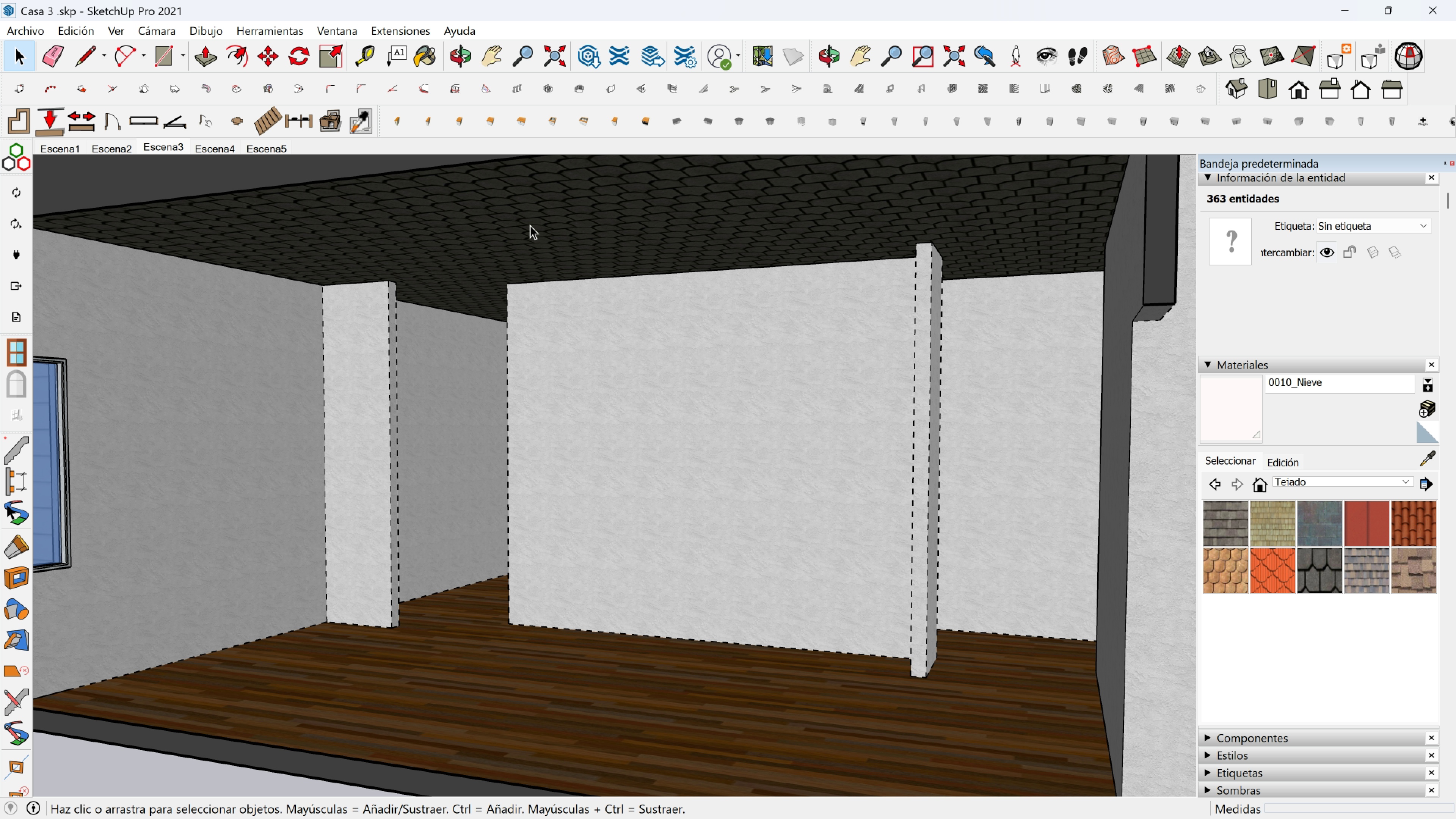 
triple_click([530, 225])
 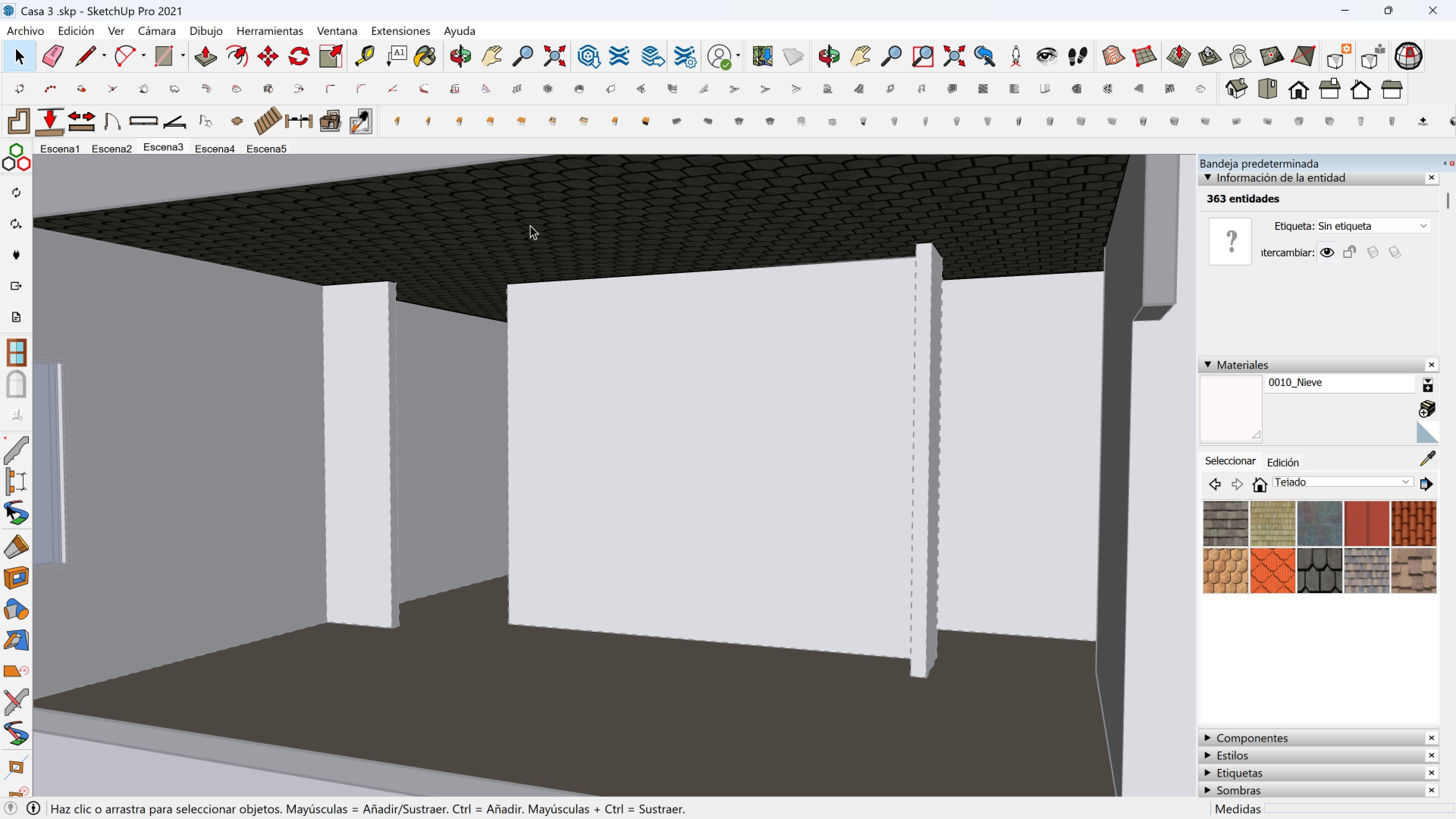 
triple_click([530, 225])
 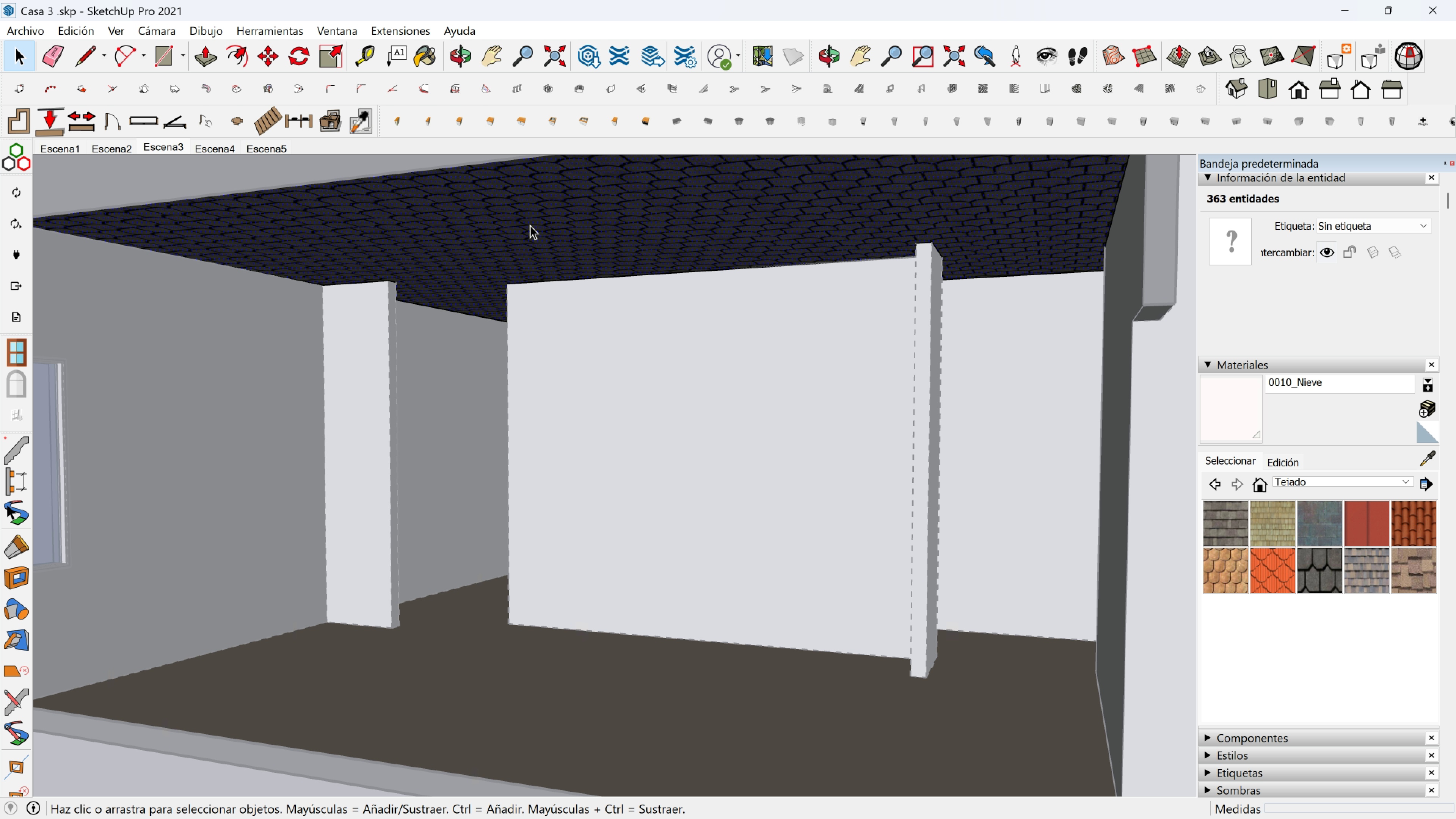 
triple_click([530, 225])
 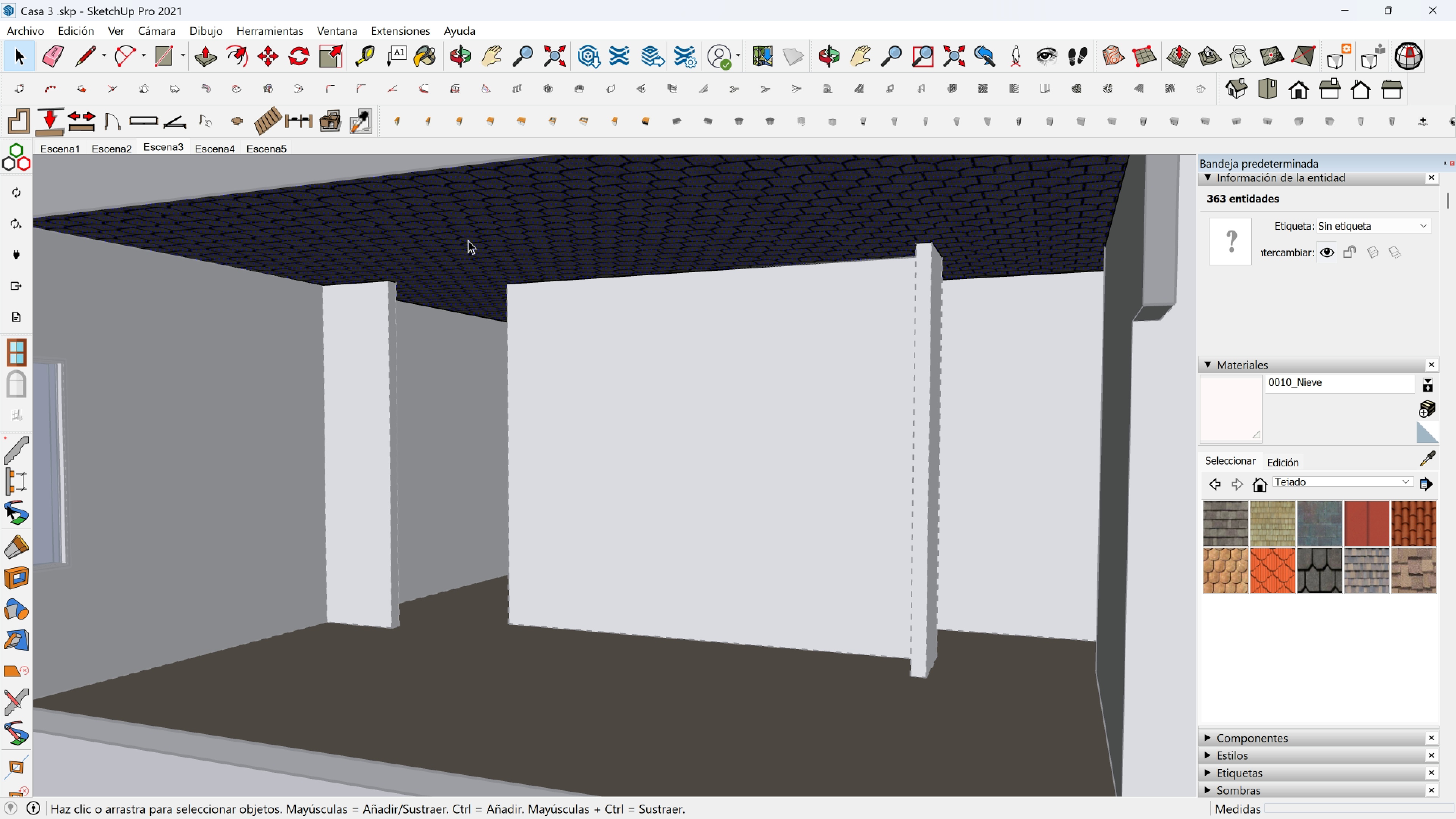 
left_click([468, 240])